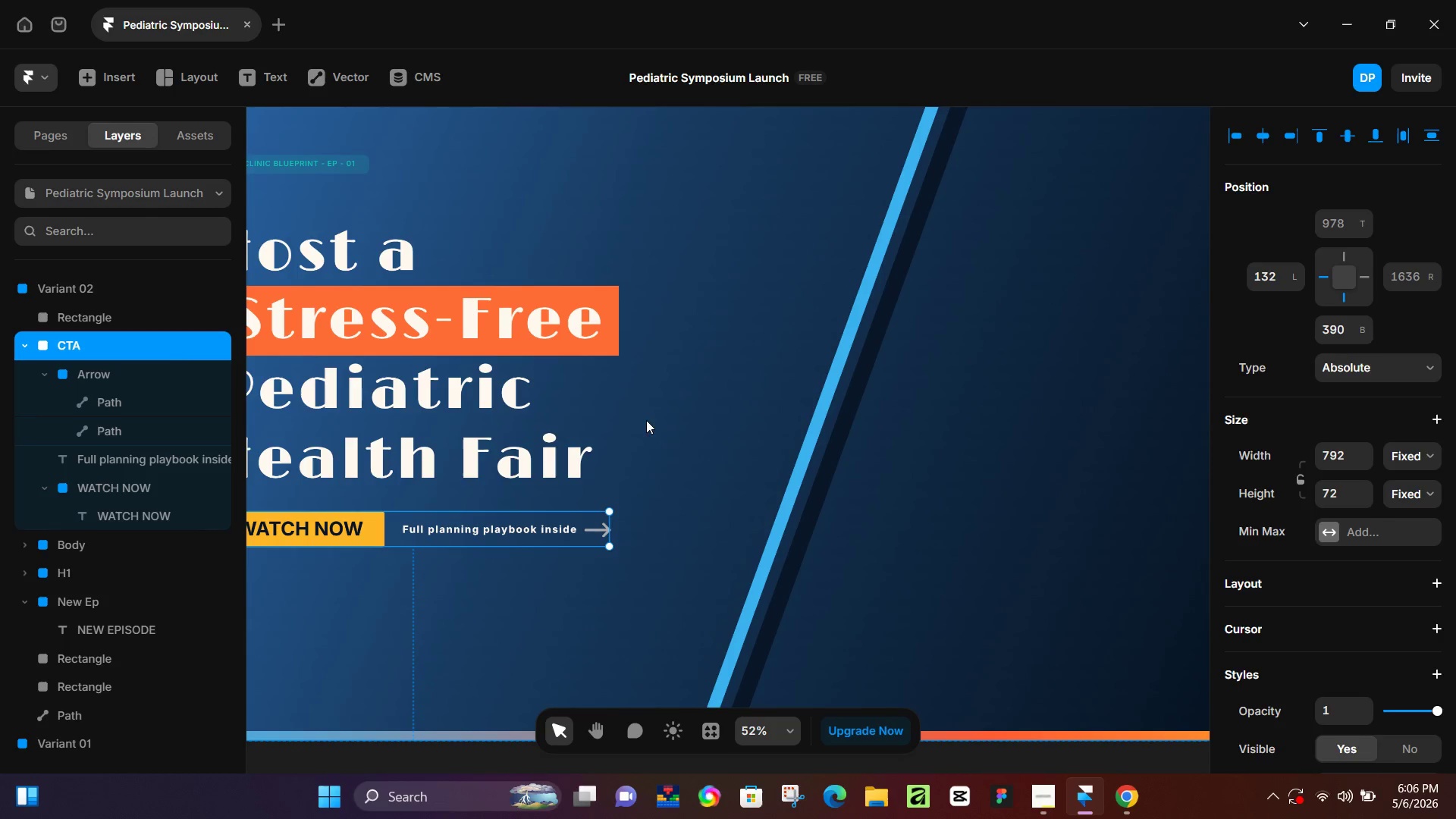 
hold_key(key=Space, duration=0.61)
 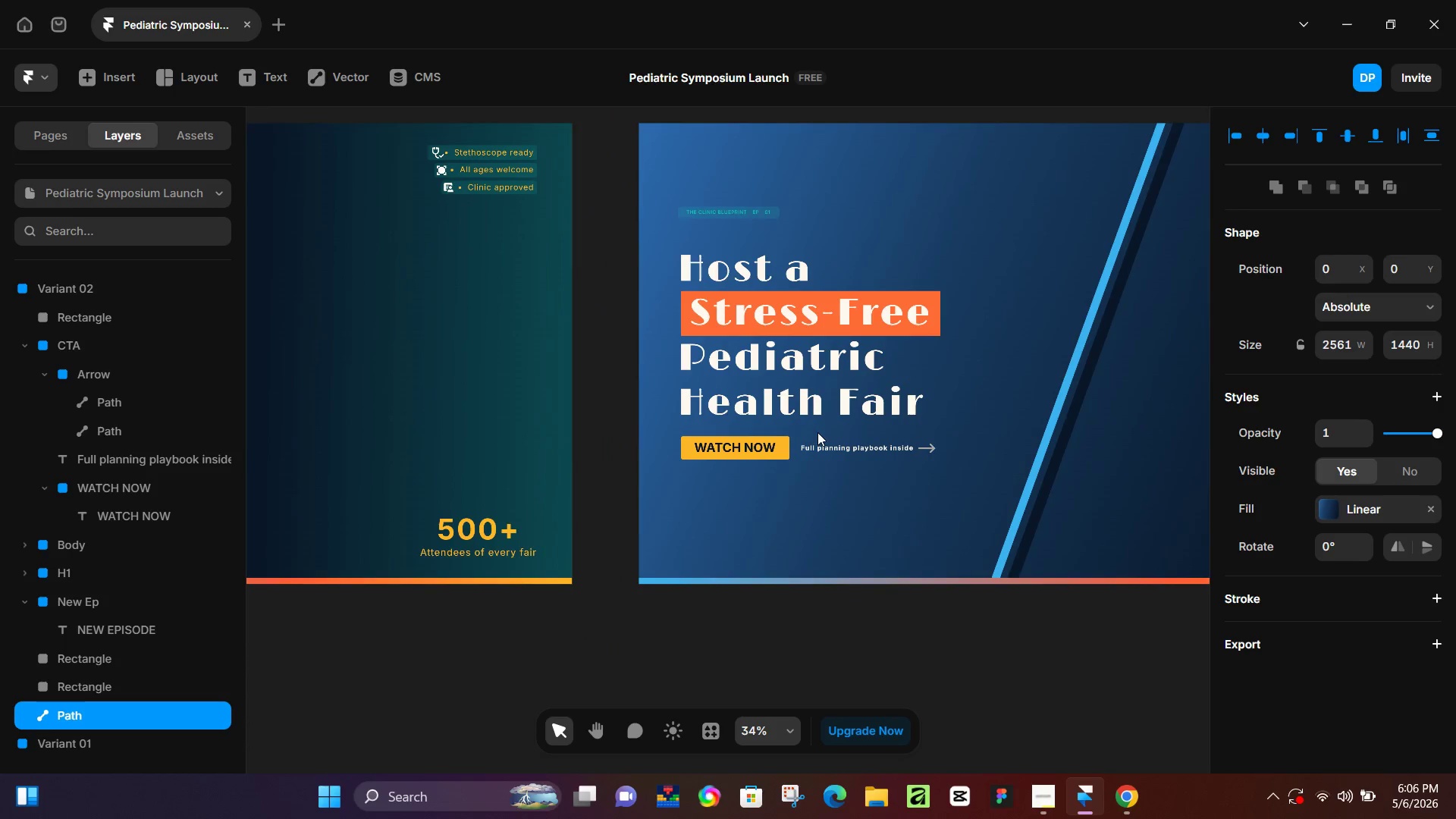 
left_click_drag(start_coordinate=[572, 532], to_coordinate=[961, 458])
 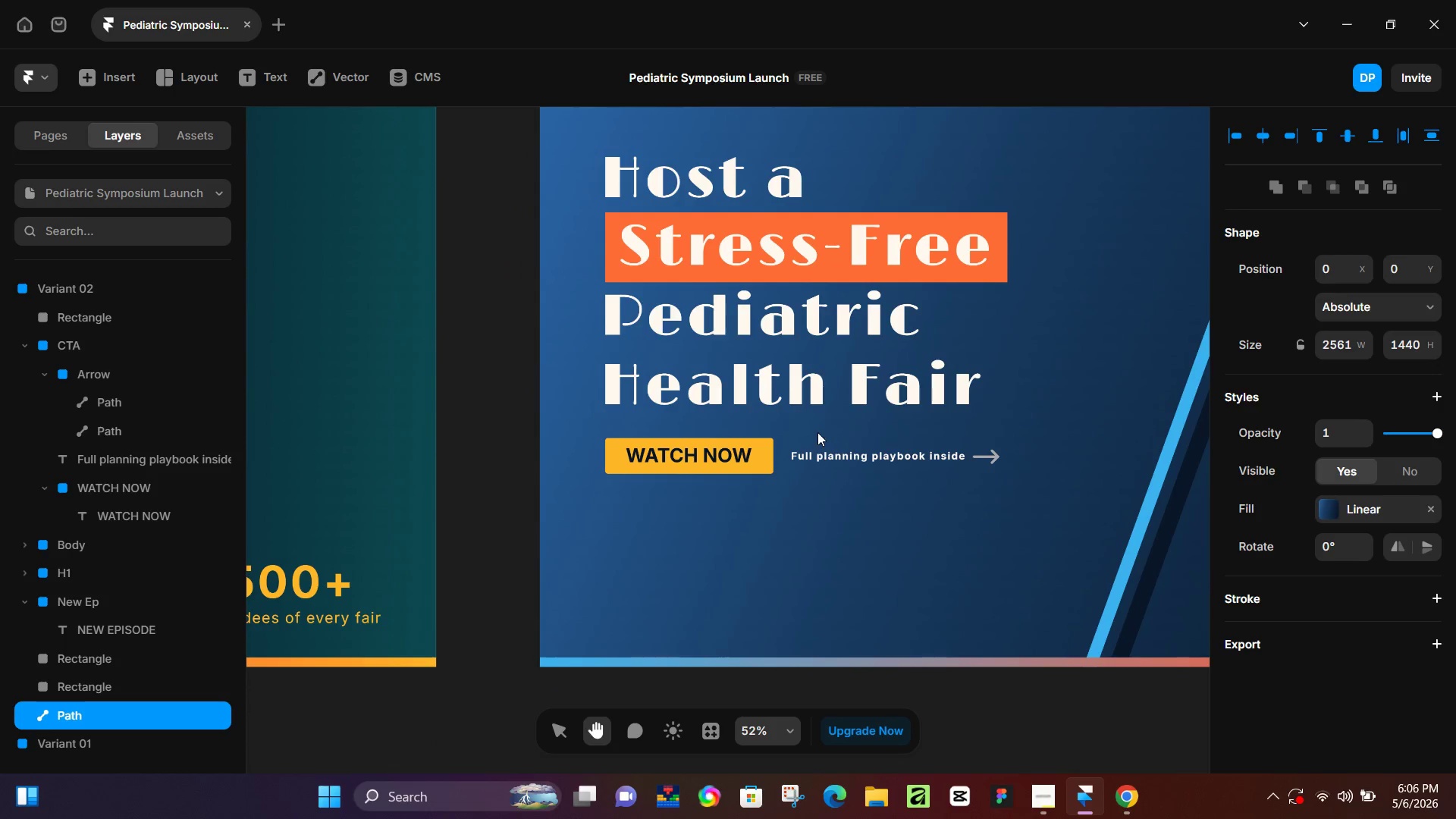 
hold_key(key=ControlLeft, duration=0.41)
scroll: coordinate [817, 432], scroll_direction: down, amount: 4.0
 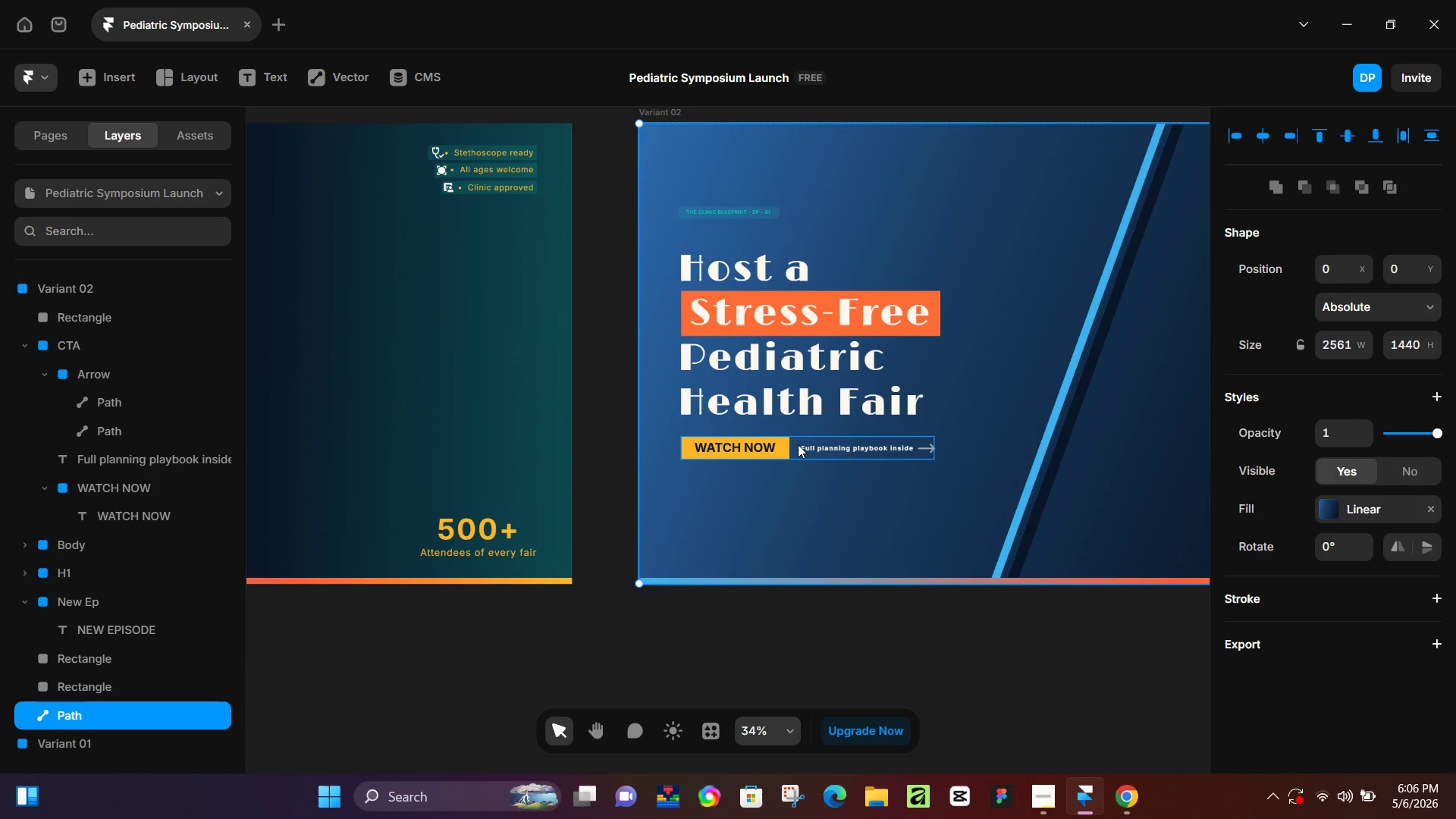 
left_click([798, 444])
 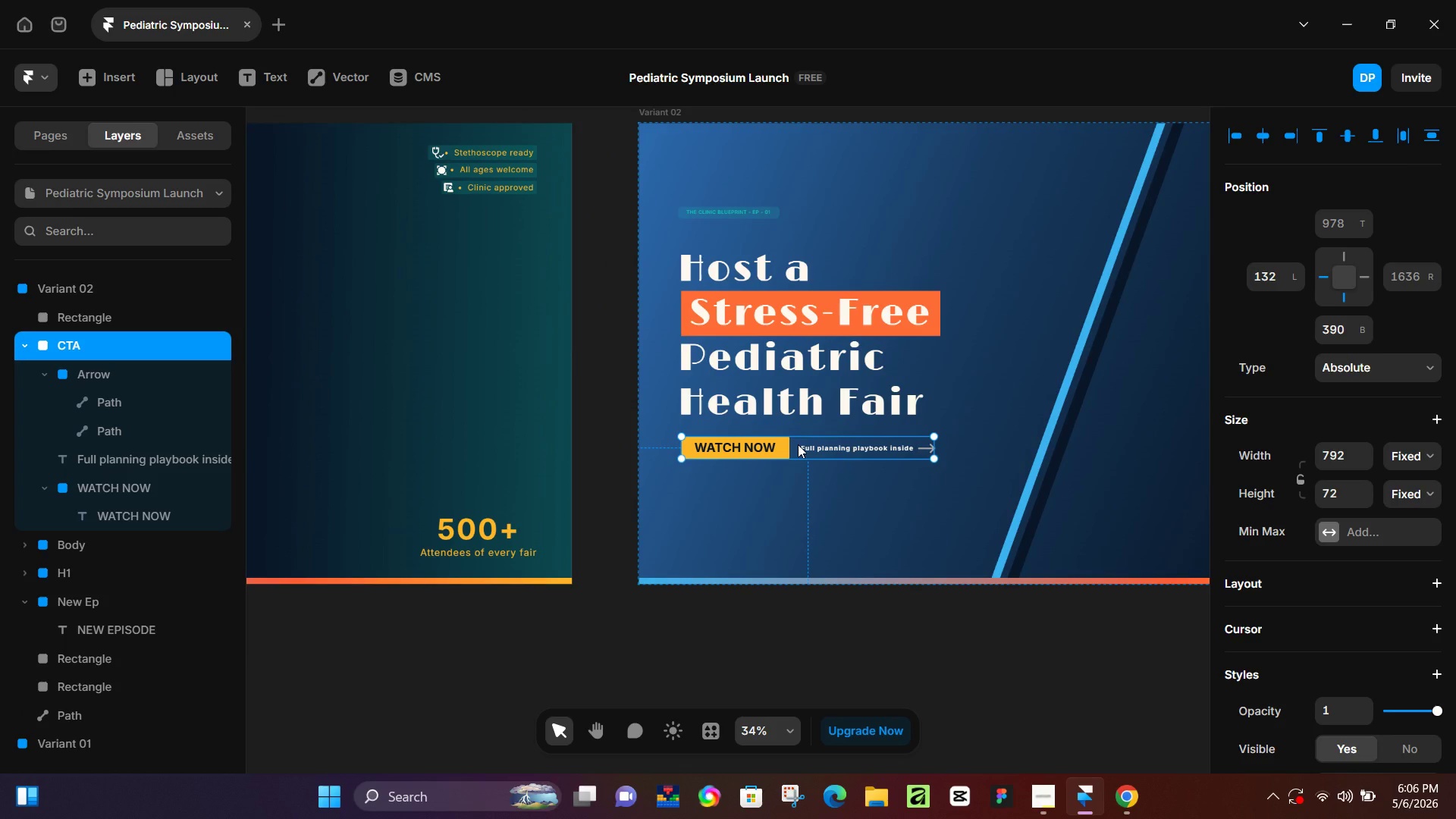 
key(ArrowDown)
 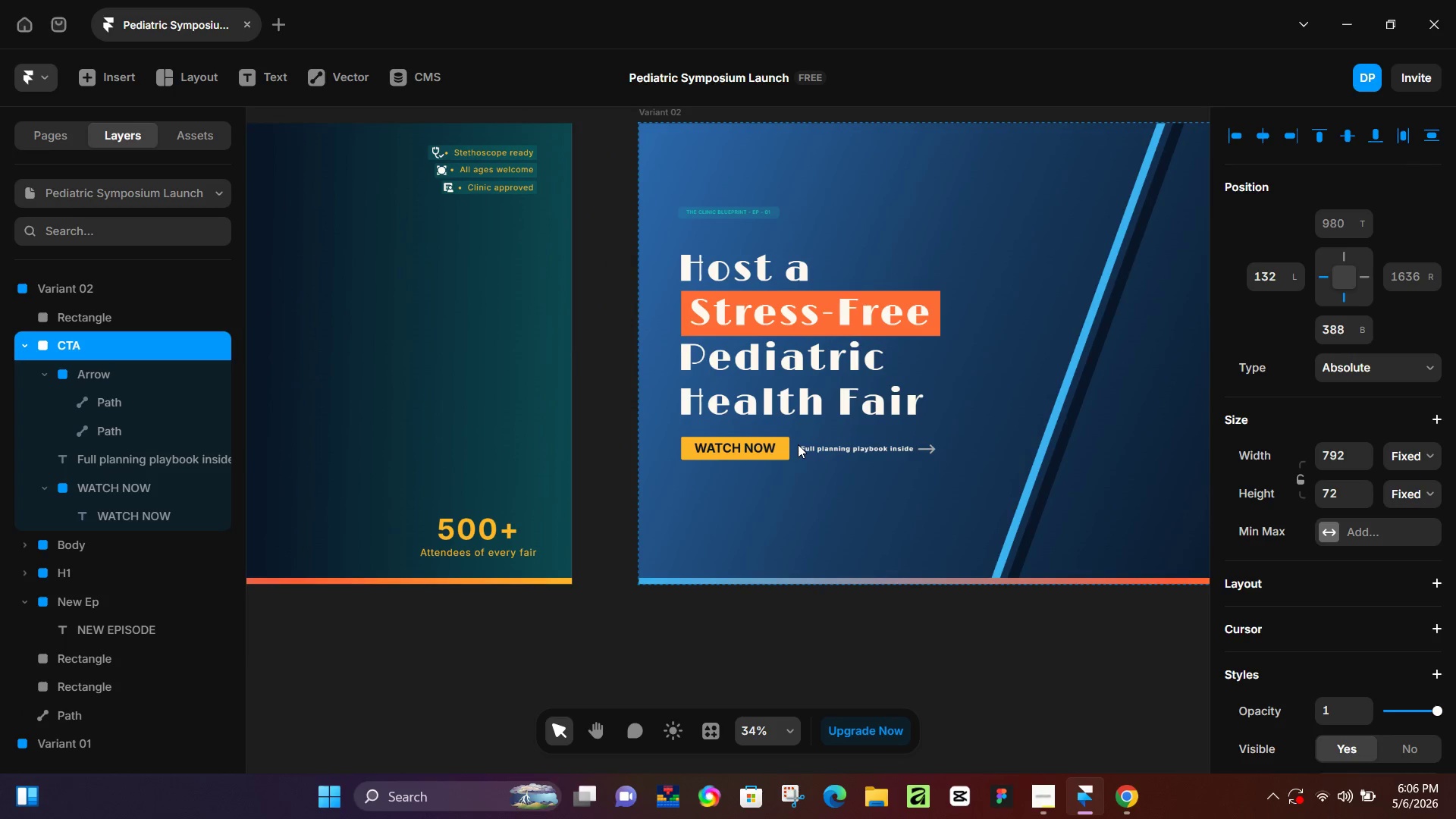 
key(ArrowDown)
 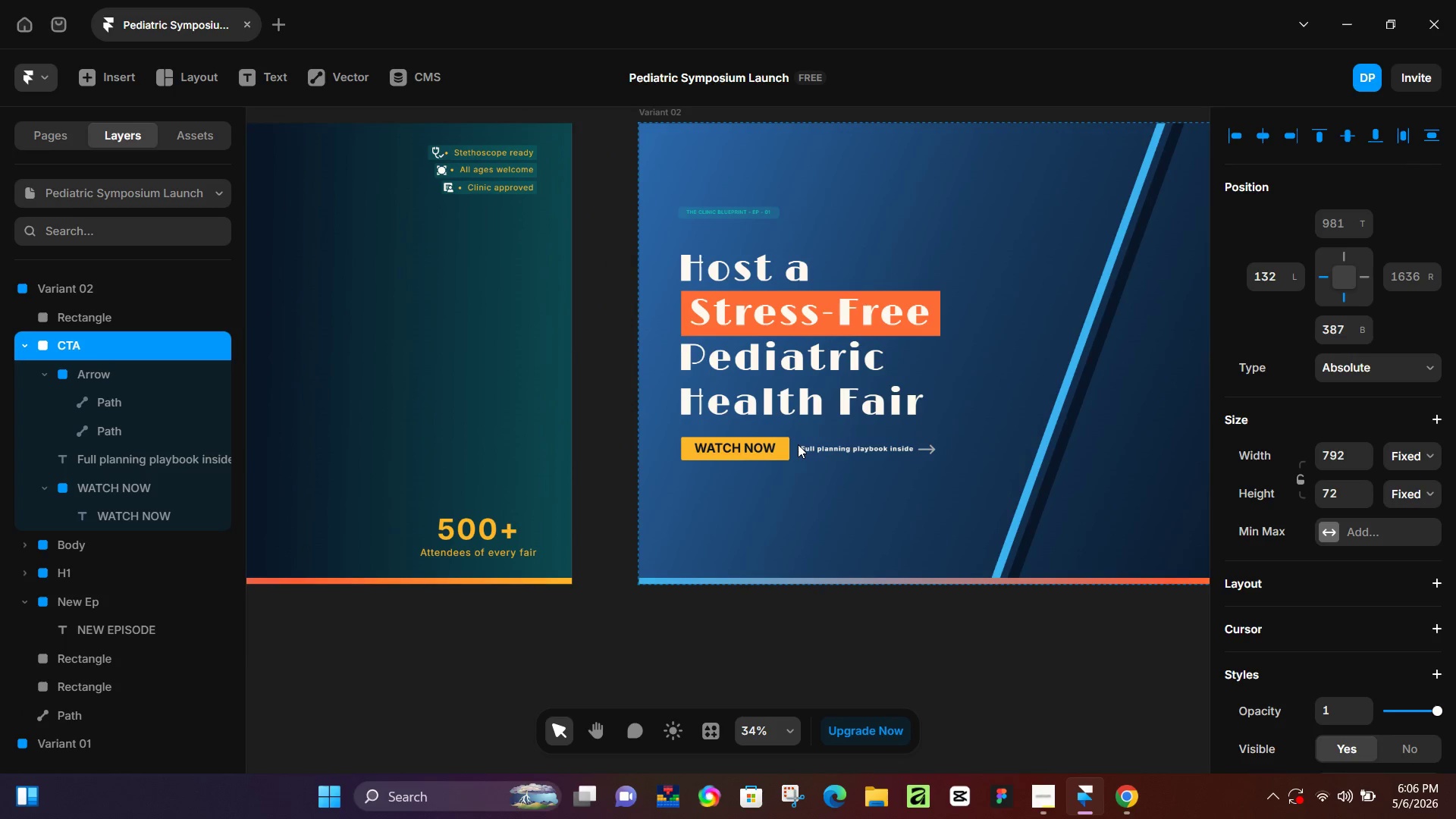 
key(ArrowDown)
 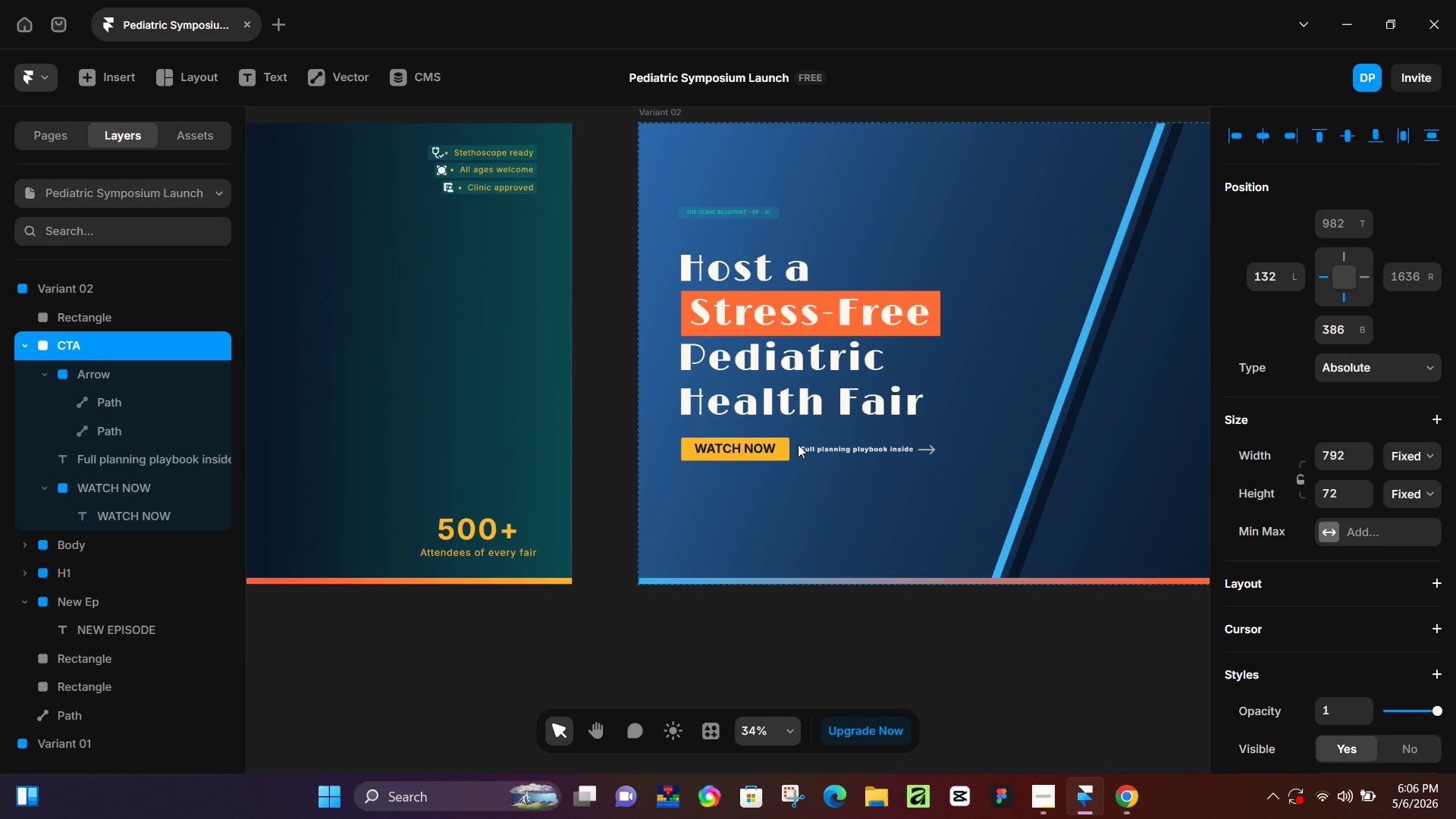 
key(ArrowDown)
 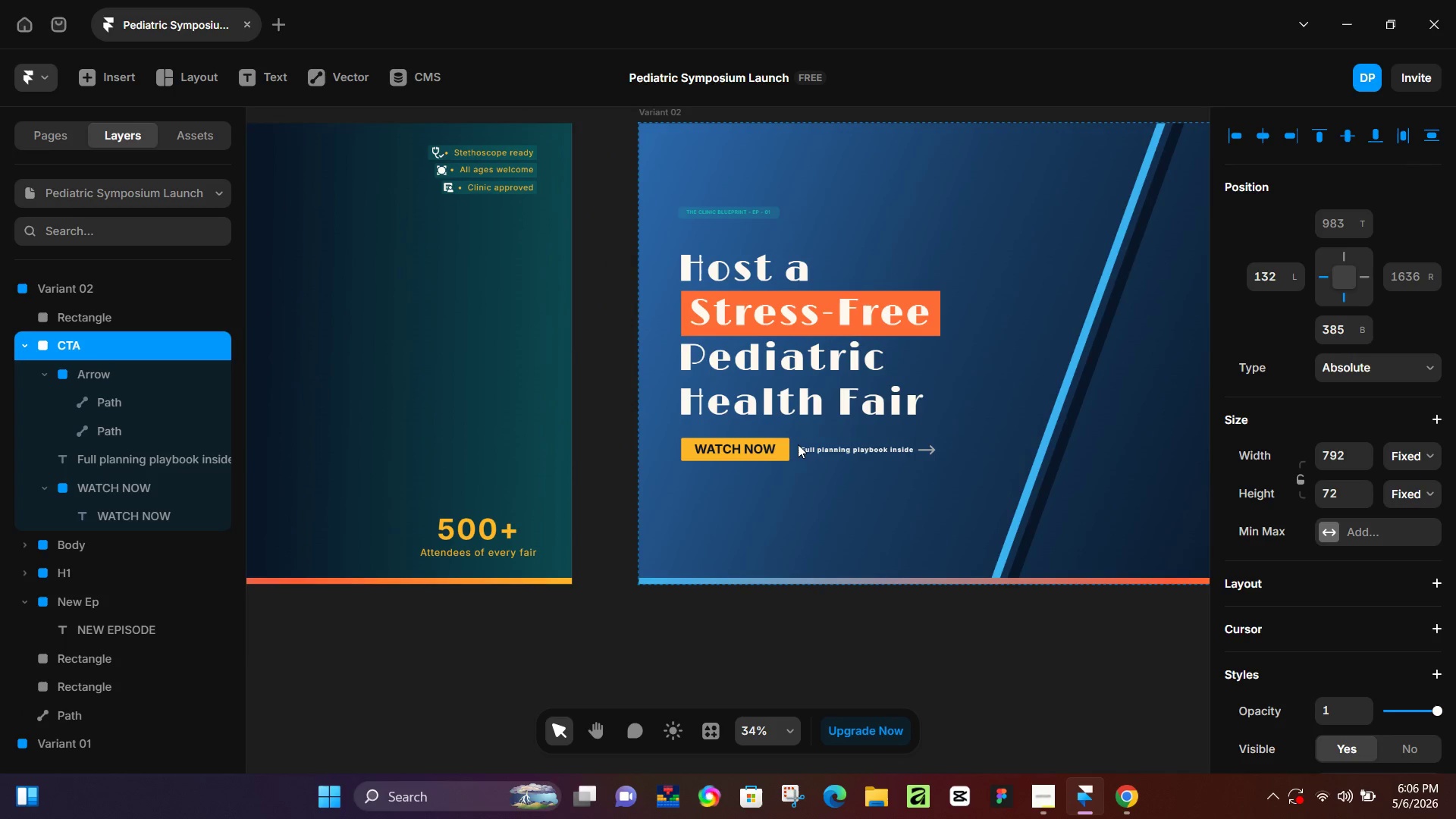 
key(ArrowDown)
 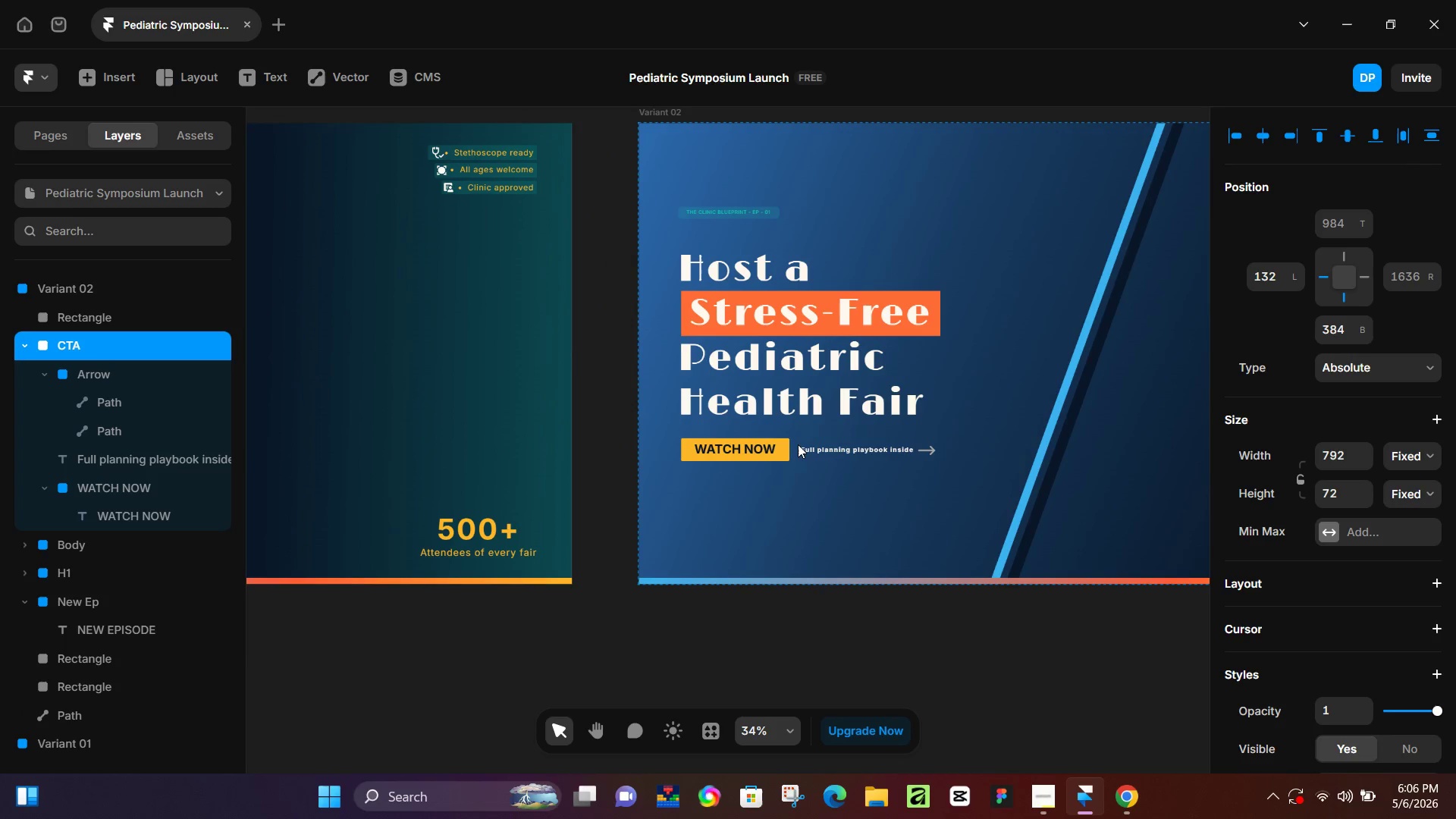 
key(ArrowDown)
 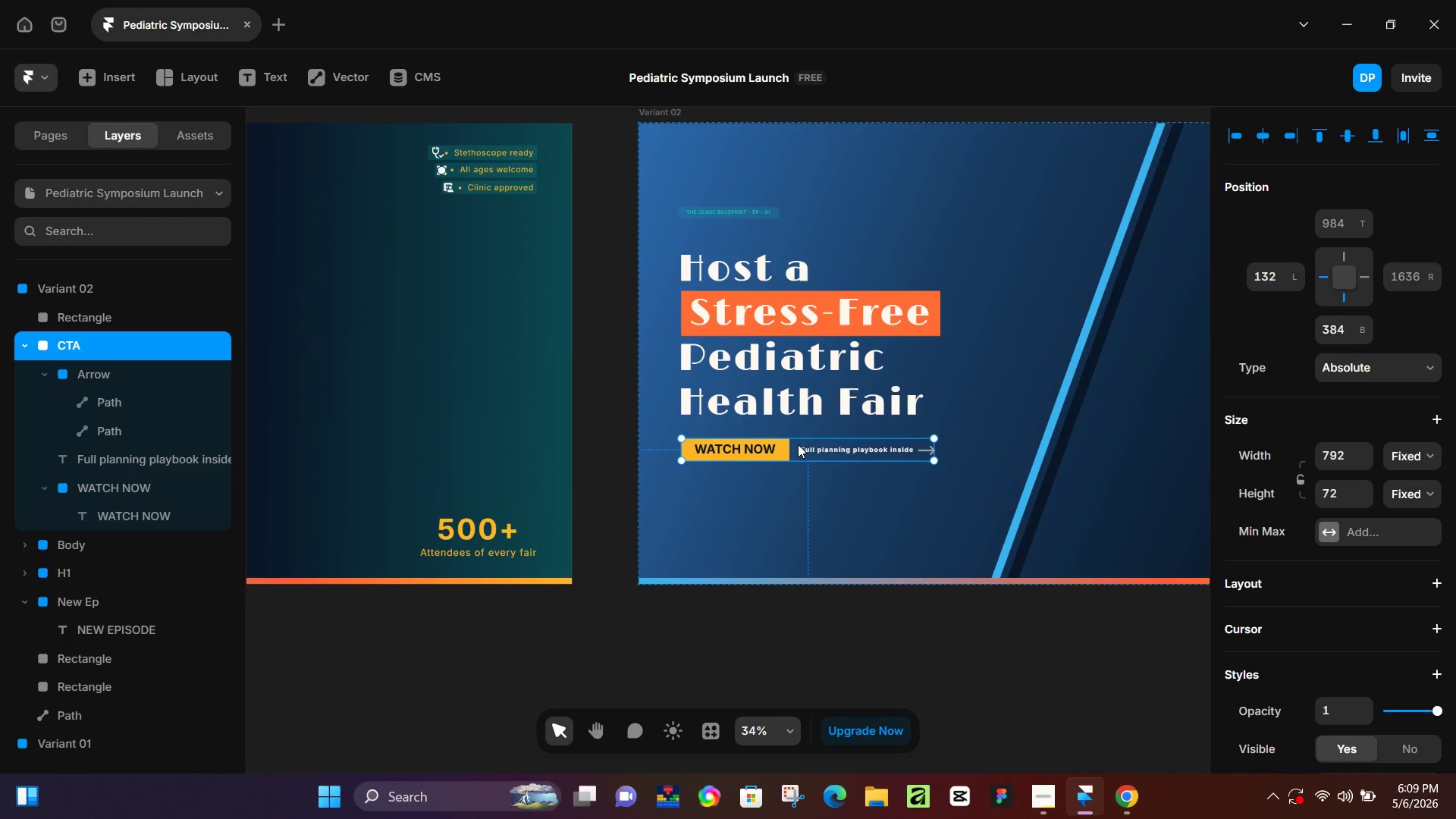 
wait(189.45)
 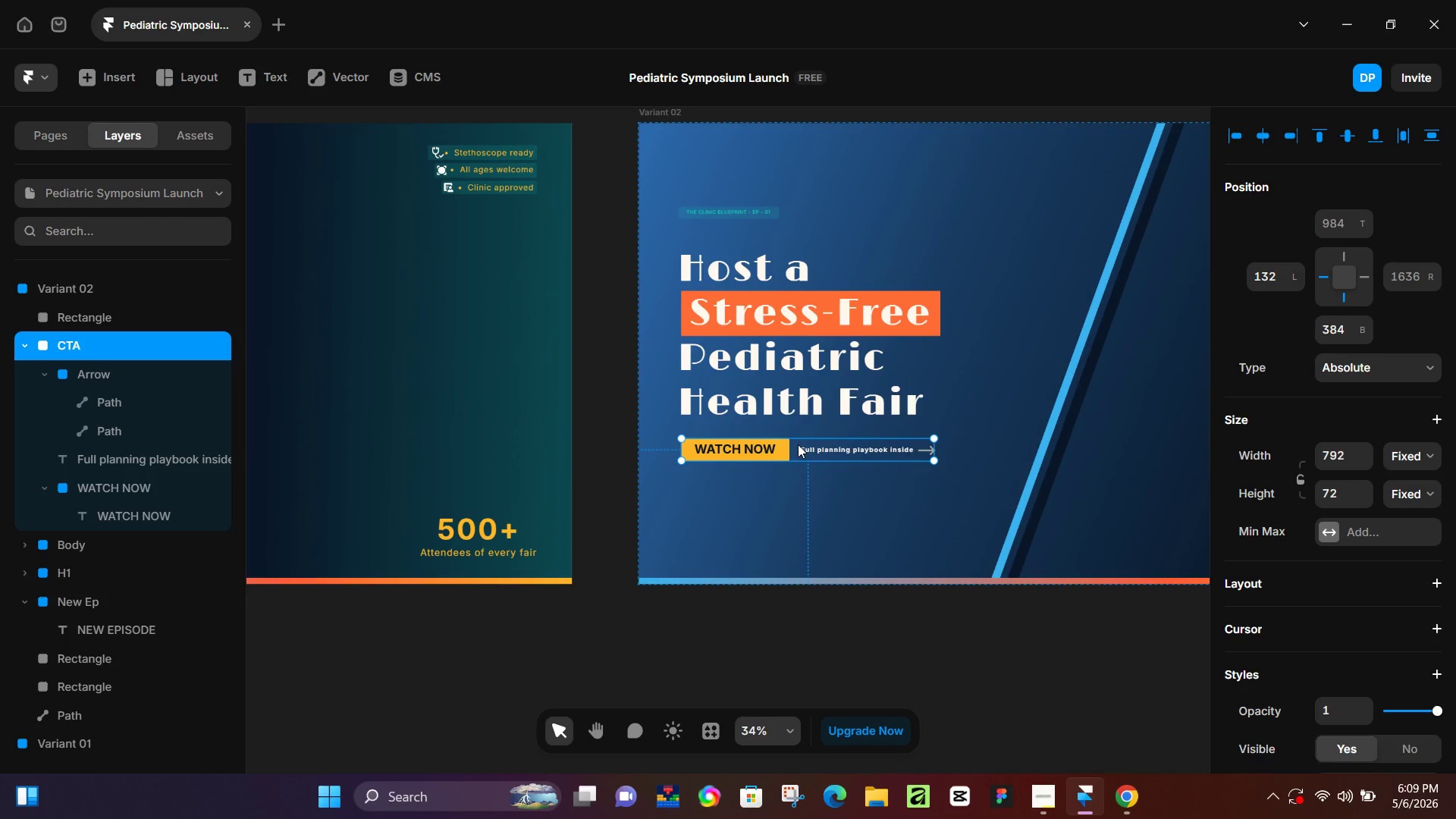 
hold_key(key=ControlLeft, duration=0.42)
 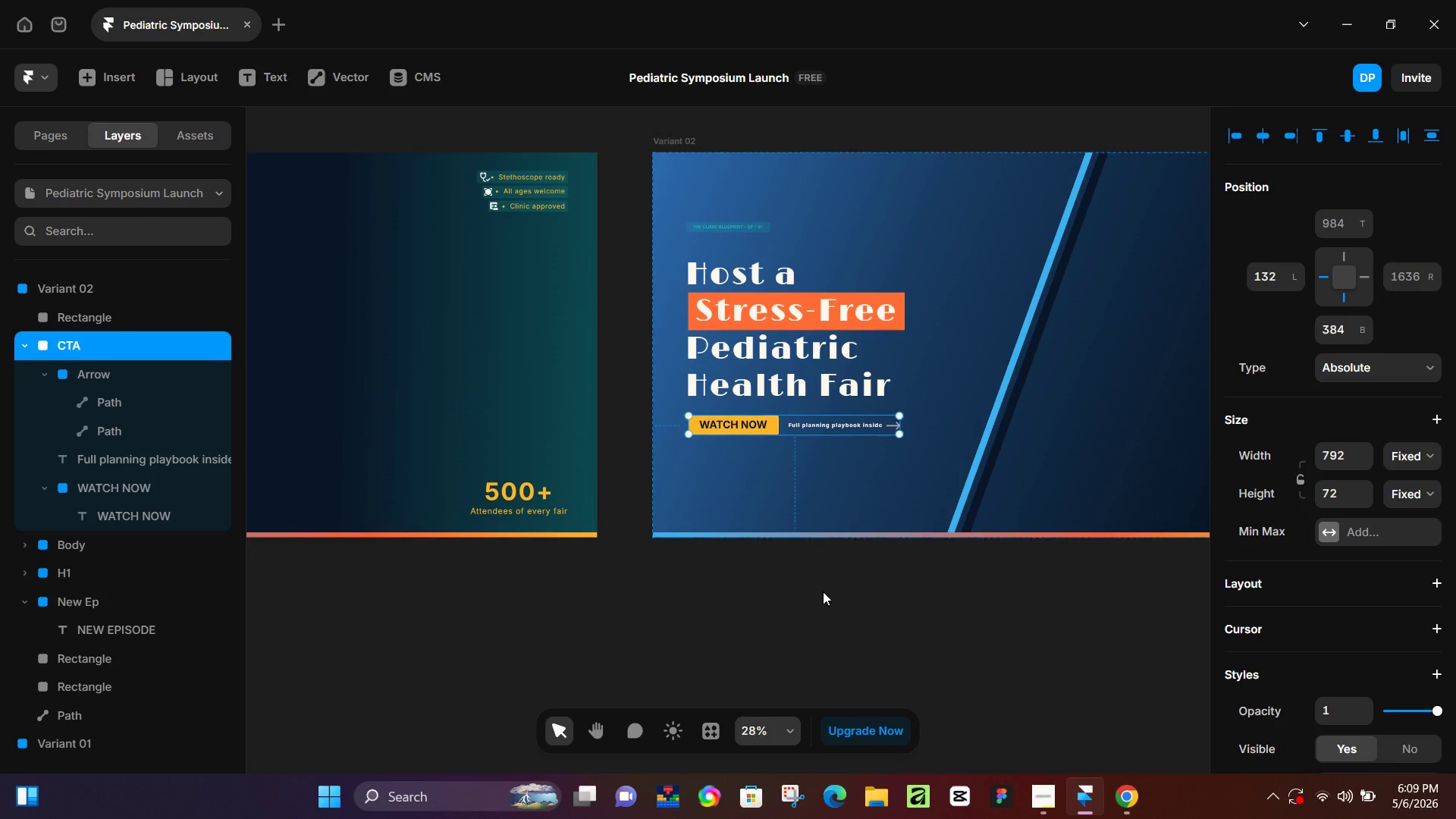 
key(Control+ControlLeft)
 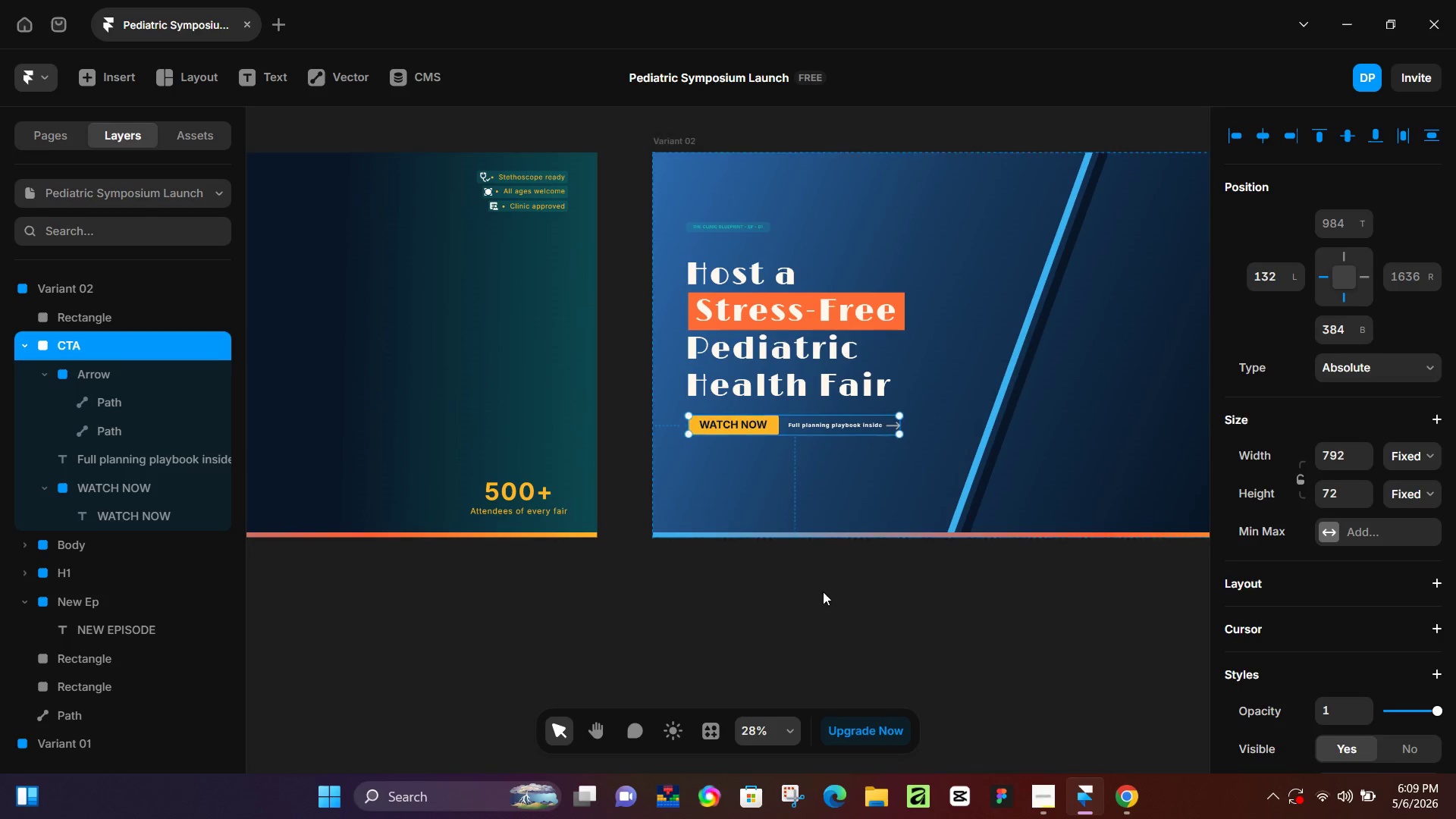 
left_click([832, 596])
 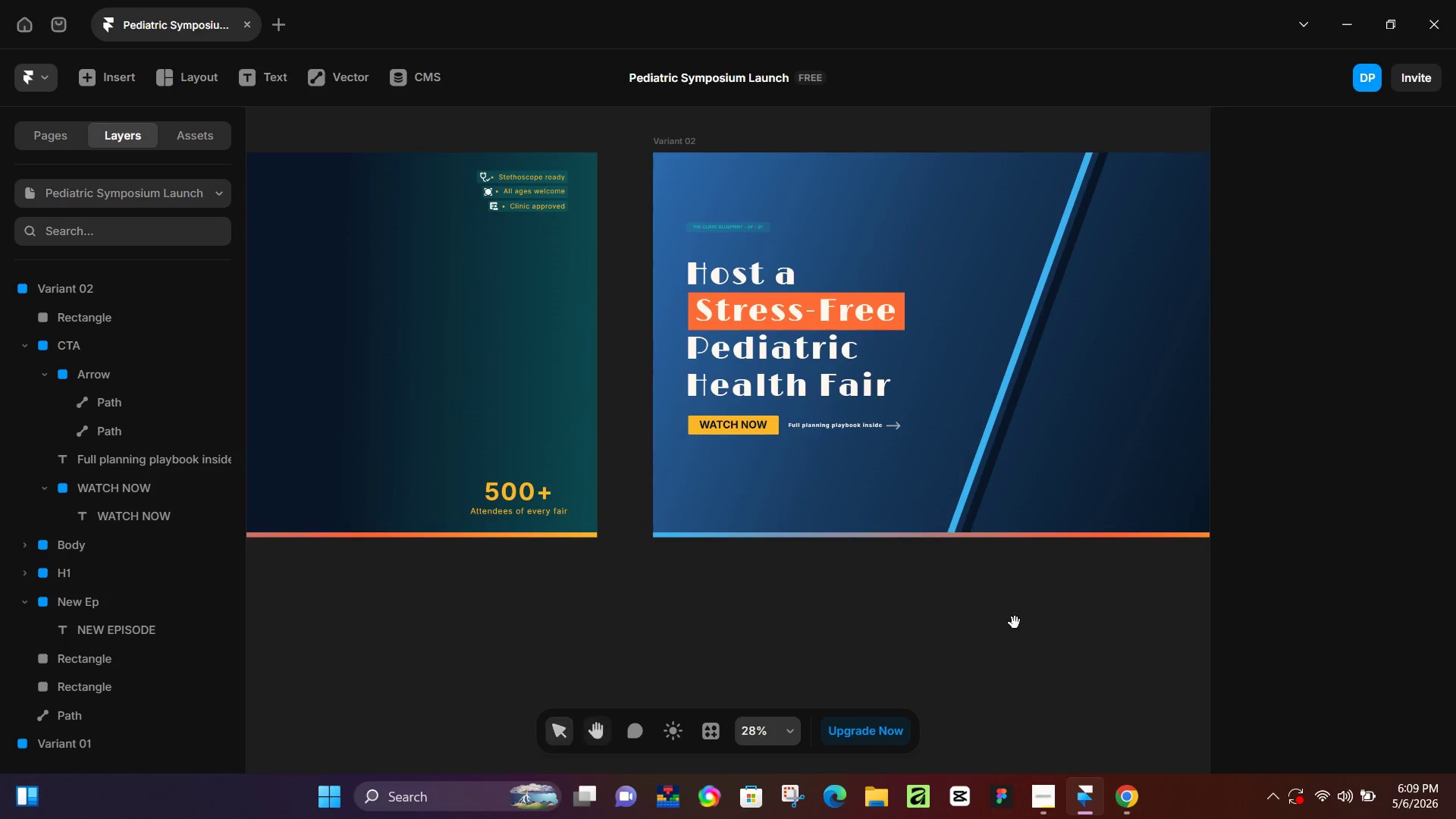 
scroll: coordinate [720, 320], scroll_direction: down, amount: 2.0
 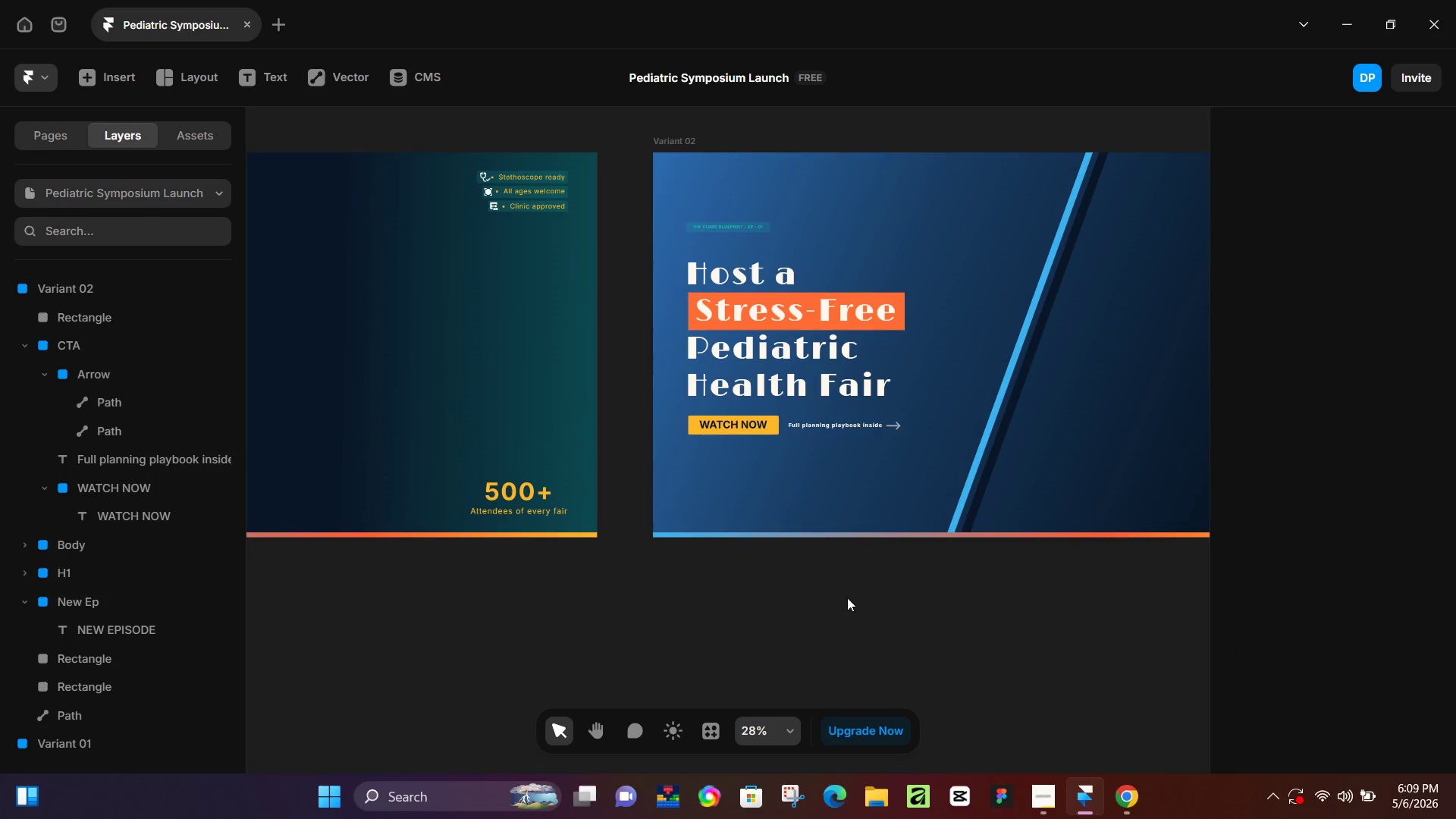 
hold_key(key=Space, duration=0.41)
 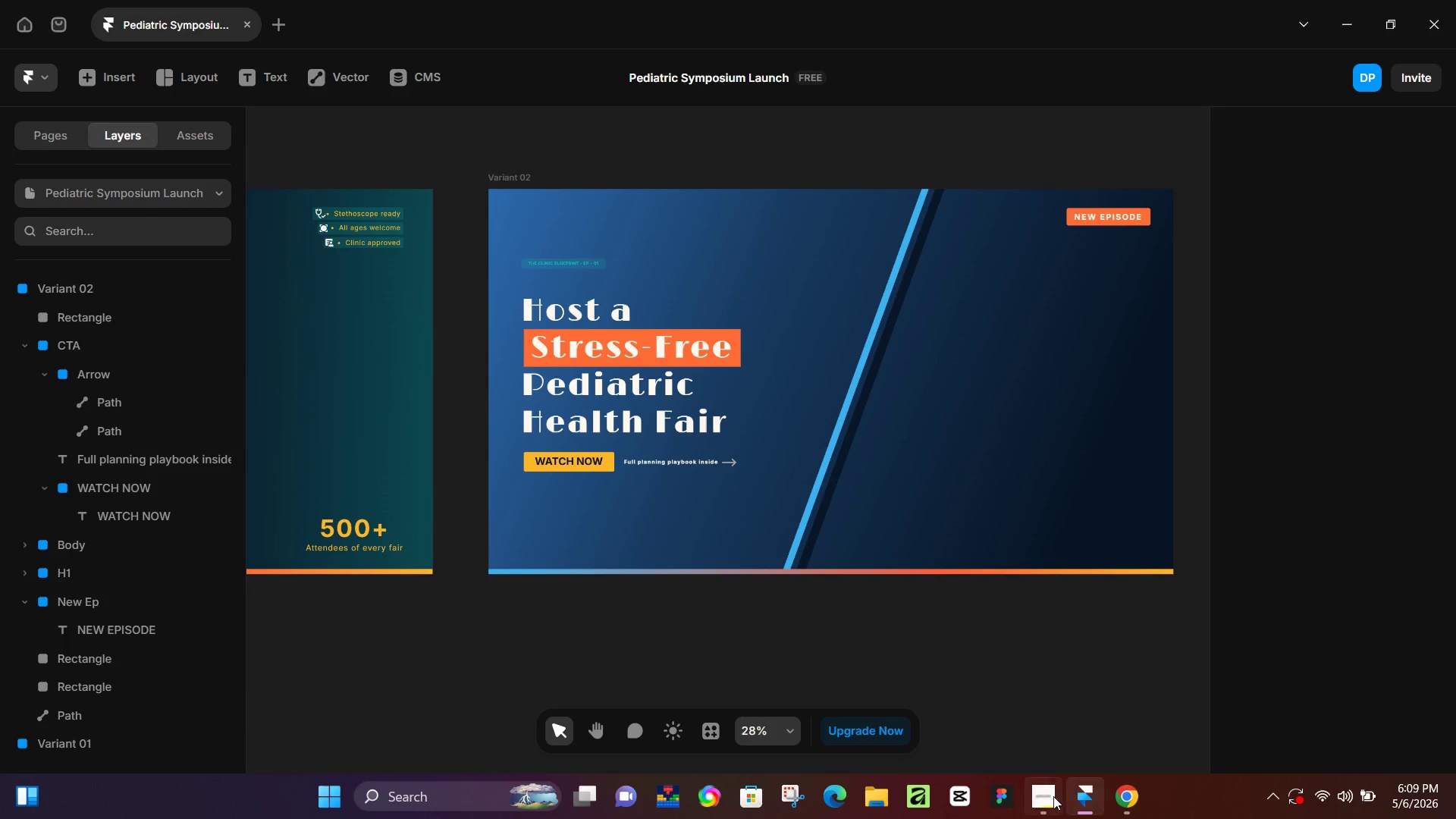 
left_click_drag(start_coordinate=[1015, 623], to_coordinate=[849, 658])
 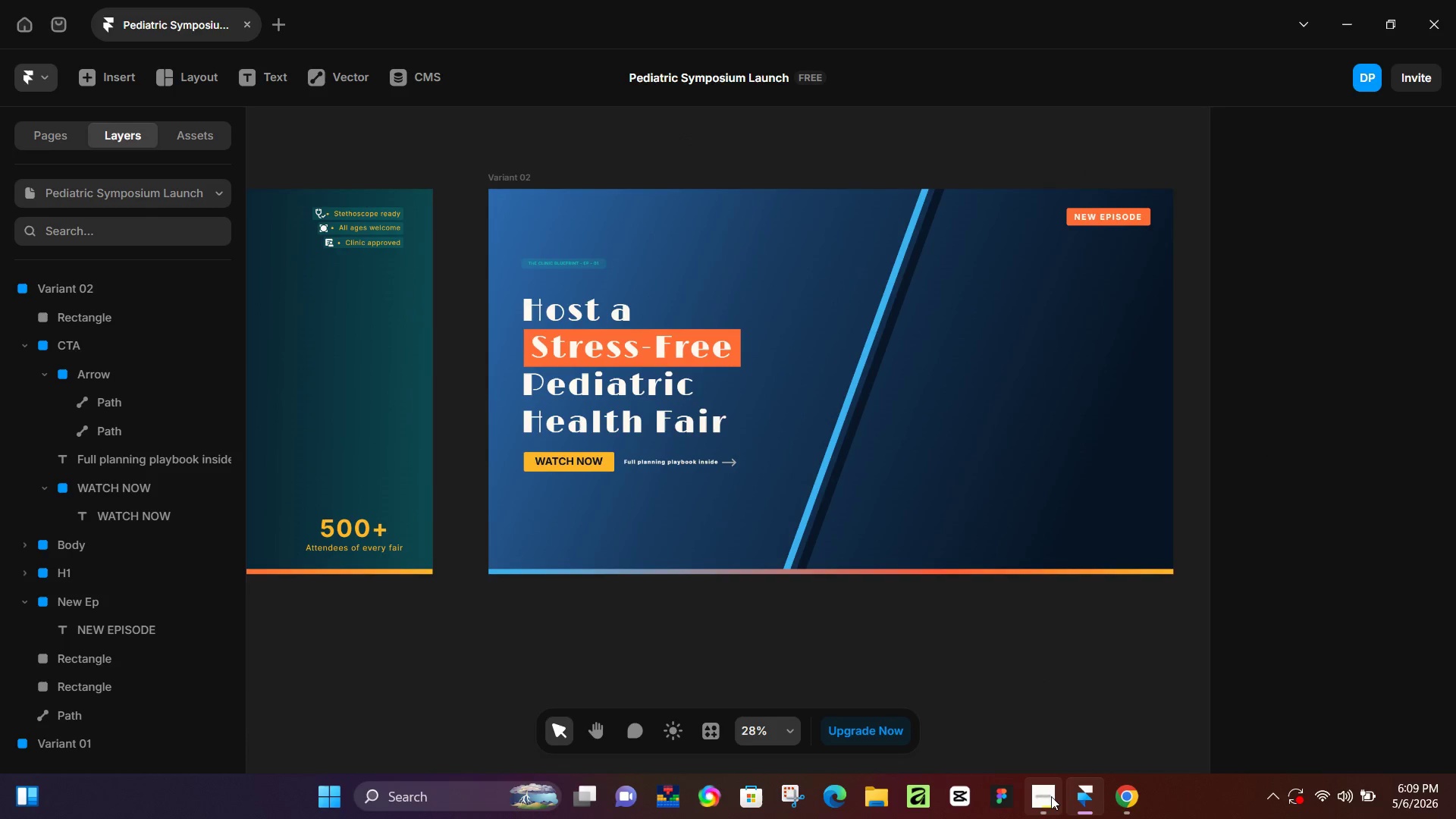 
left_click([1051, 796])